 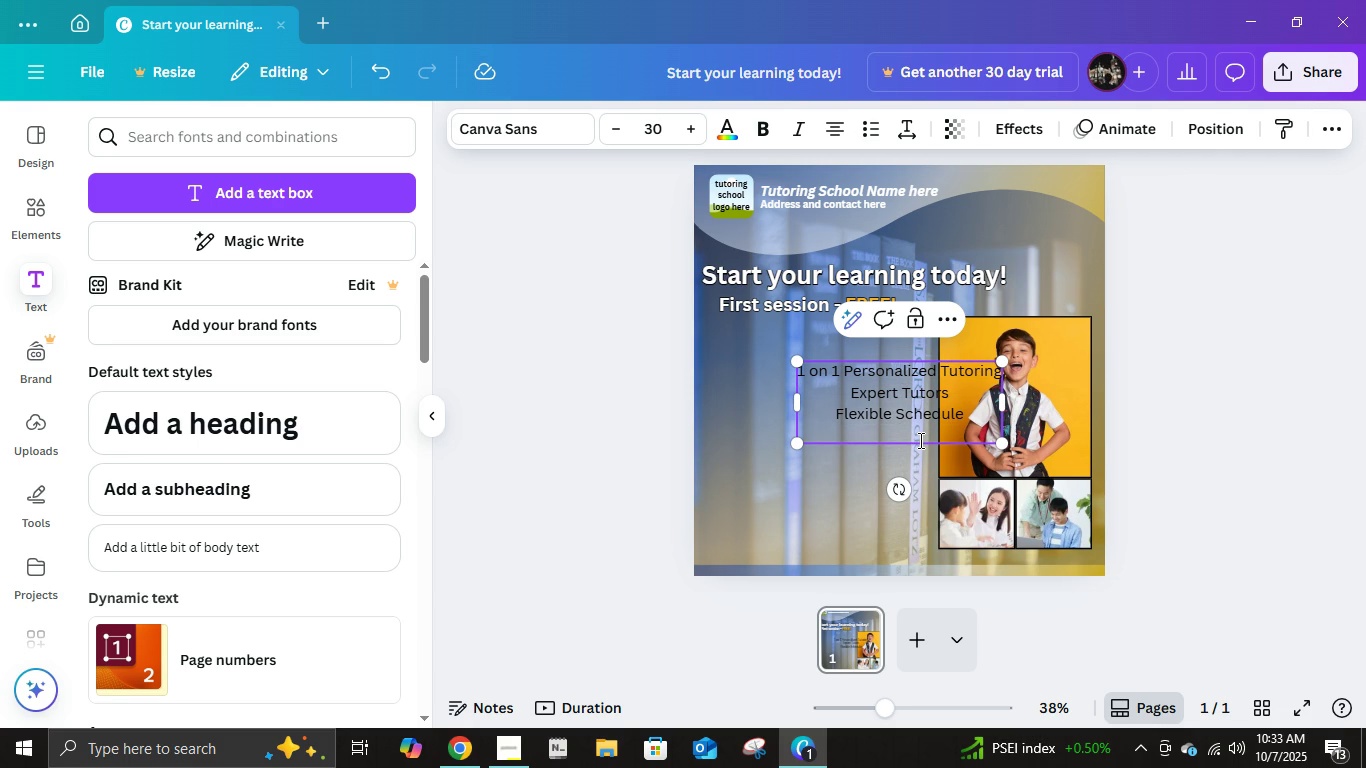 
type(Interactive Learning Tools)
 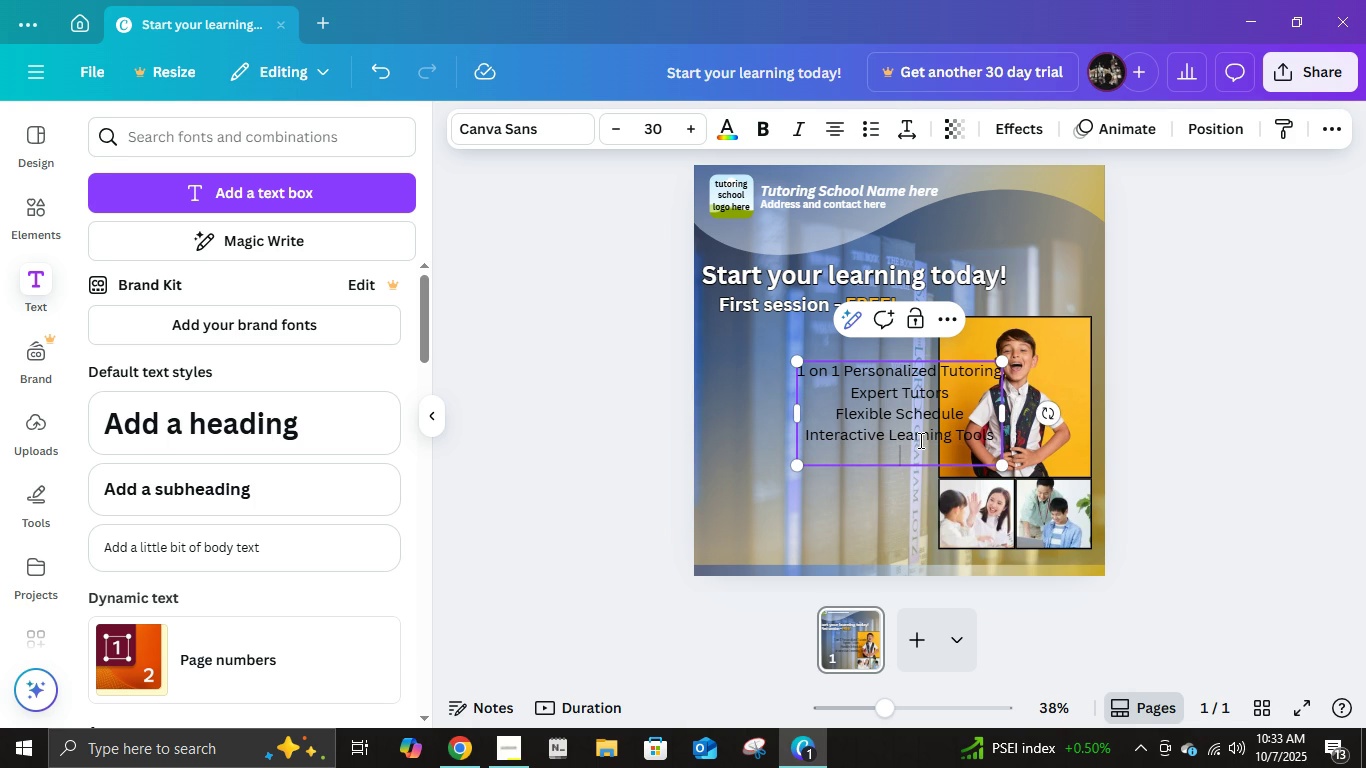 
key(Enter)
 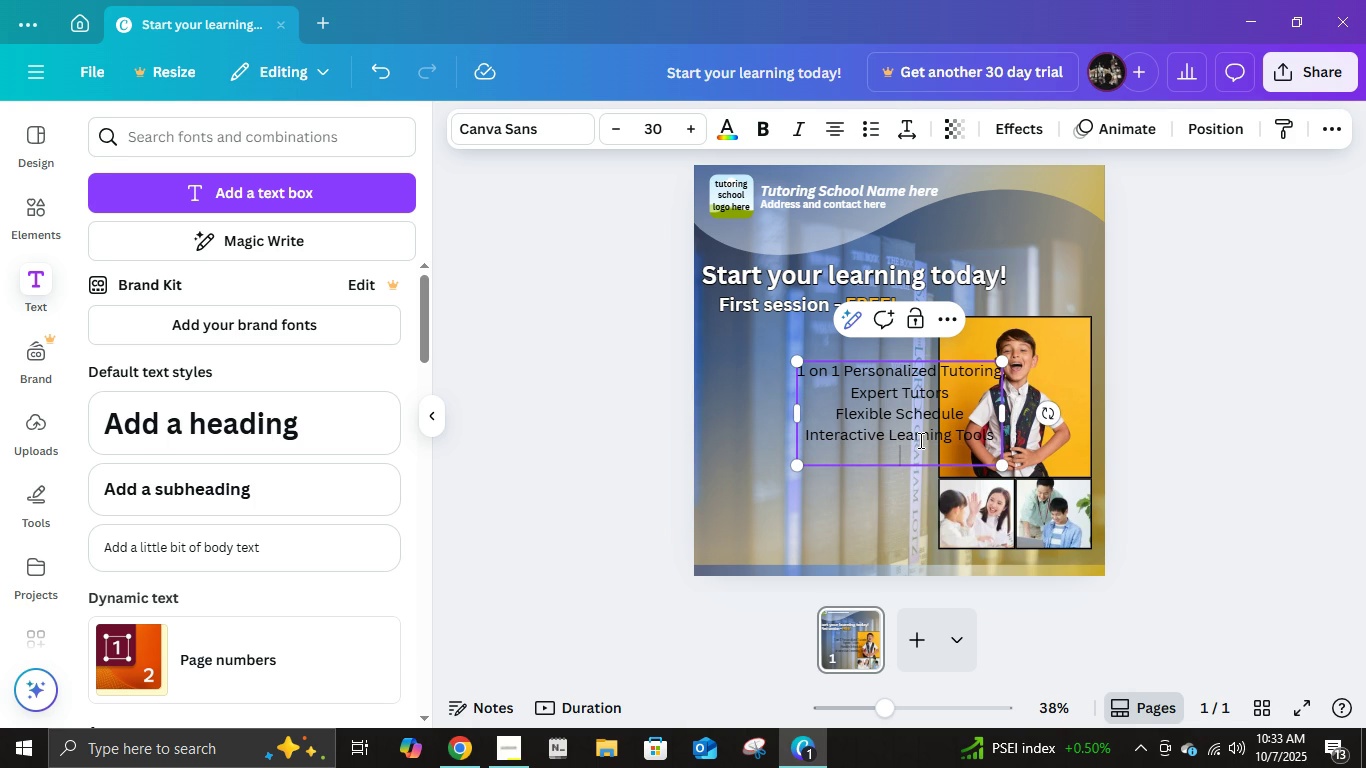 
type(Progress Tracking)
 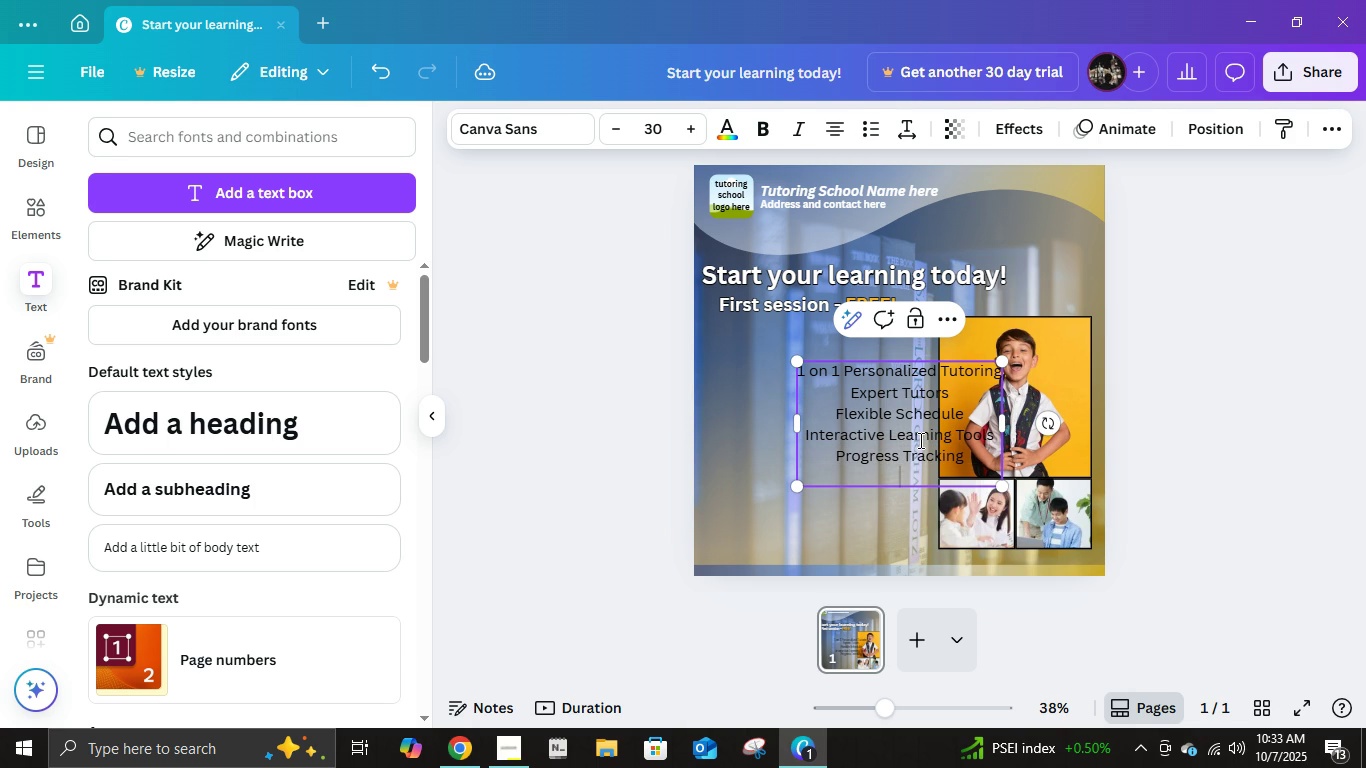 
key(Enter)